 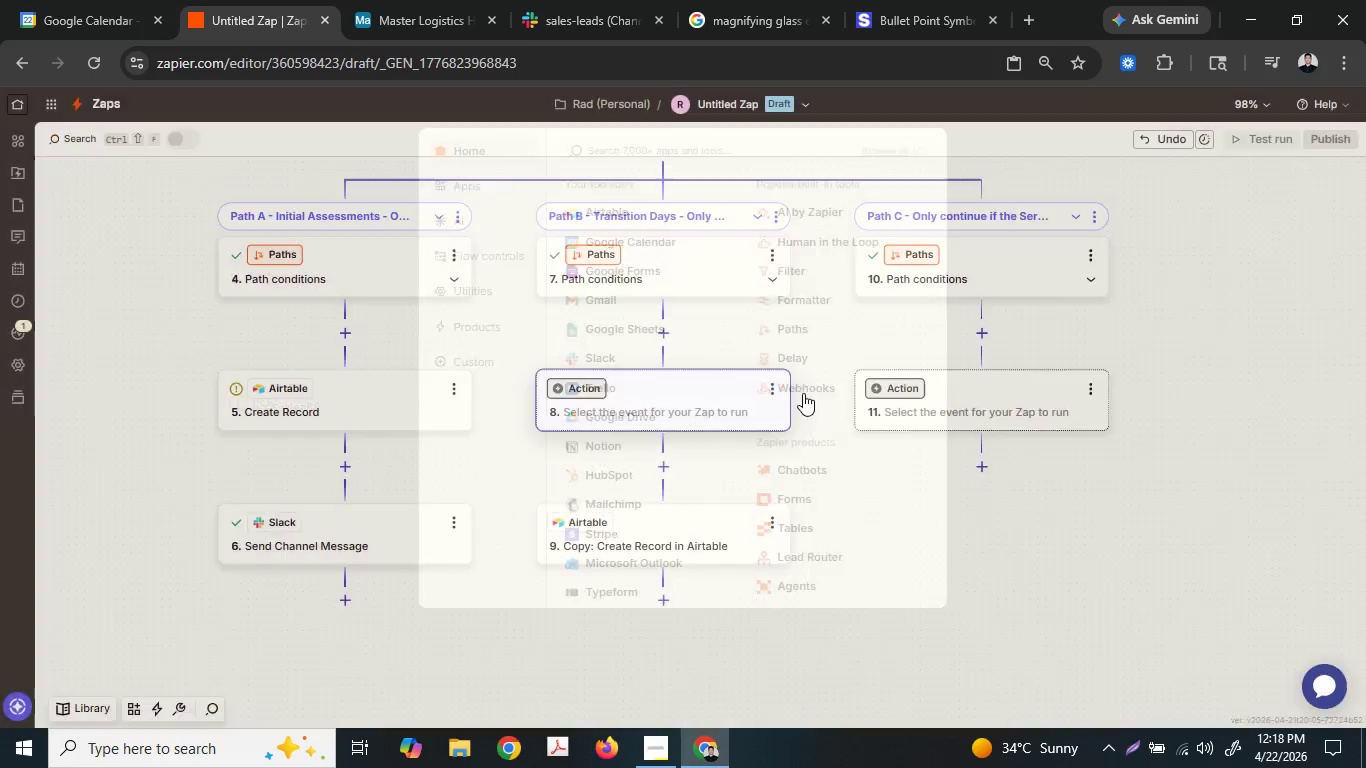 
left_click([665, 411])
 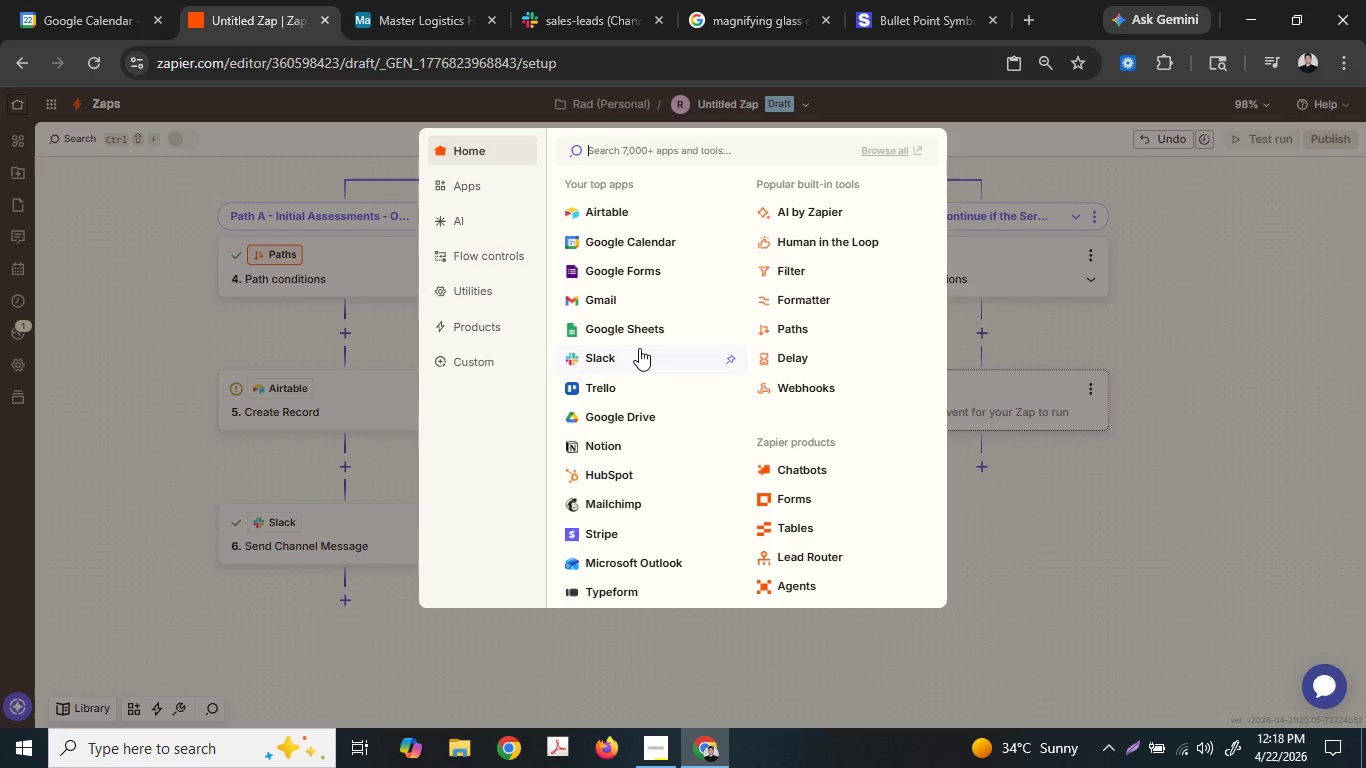 
left_click([612, 301])
 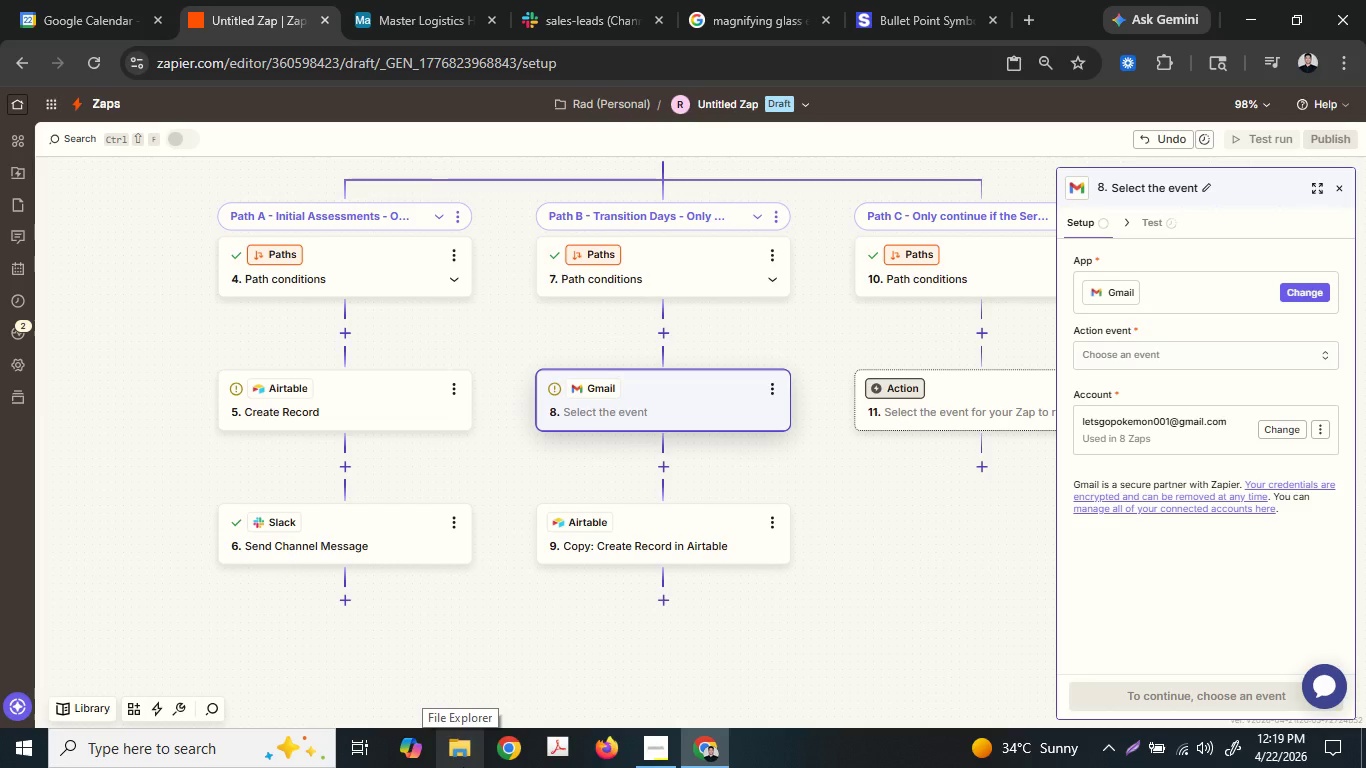 
wait(31.91)
 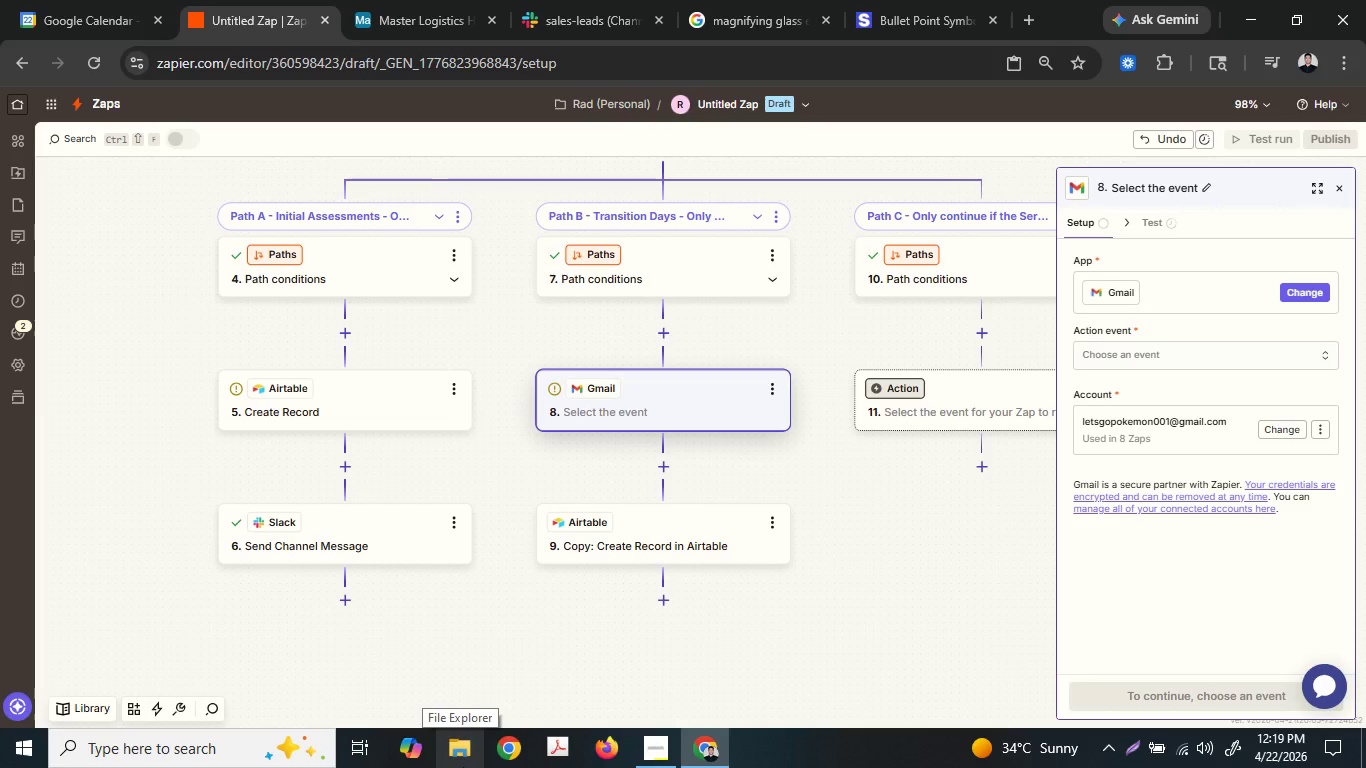 
double_click([1128, 355])
 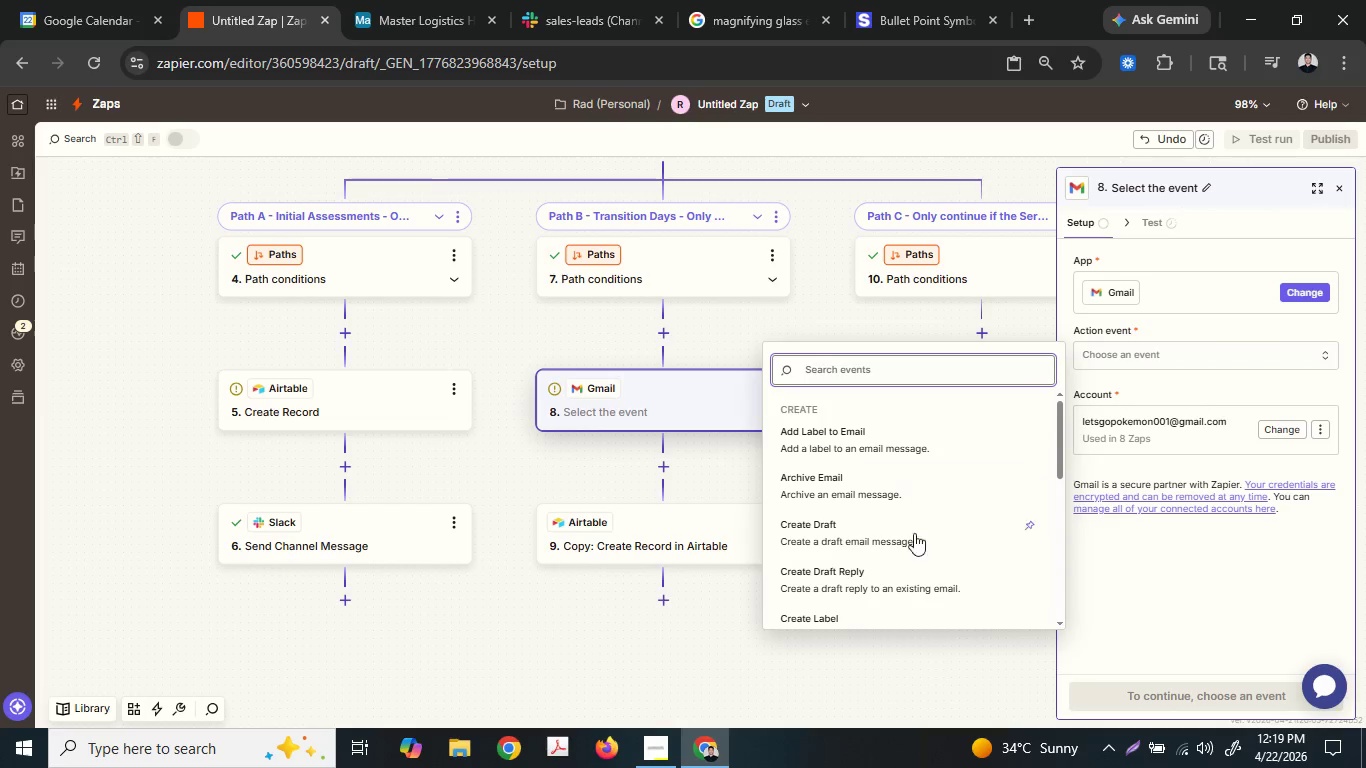 
scroll: coordinate [901, 554], scroll_direction: down, amount: 4.0
 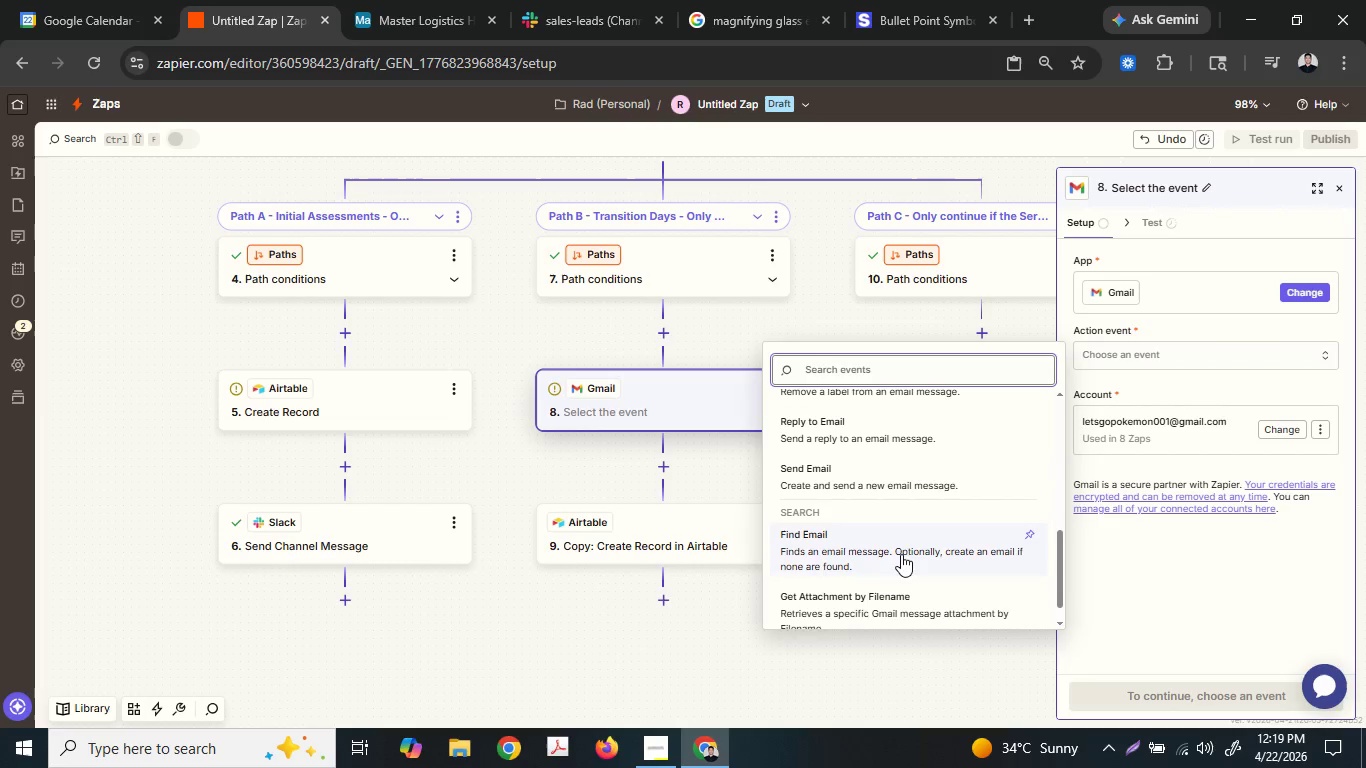 
left_click([870, 481])
 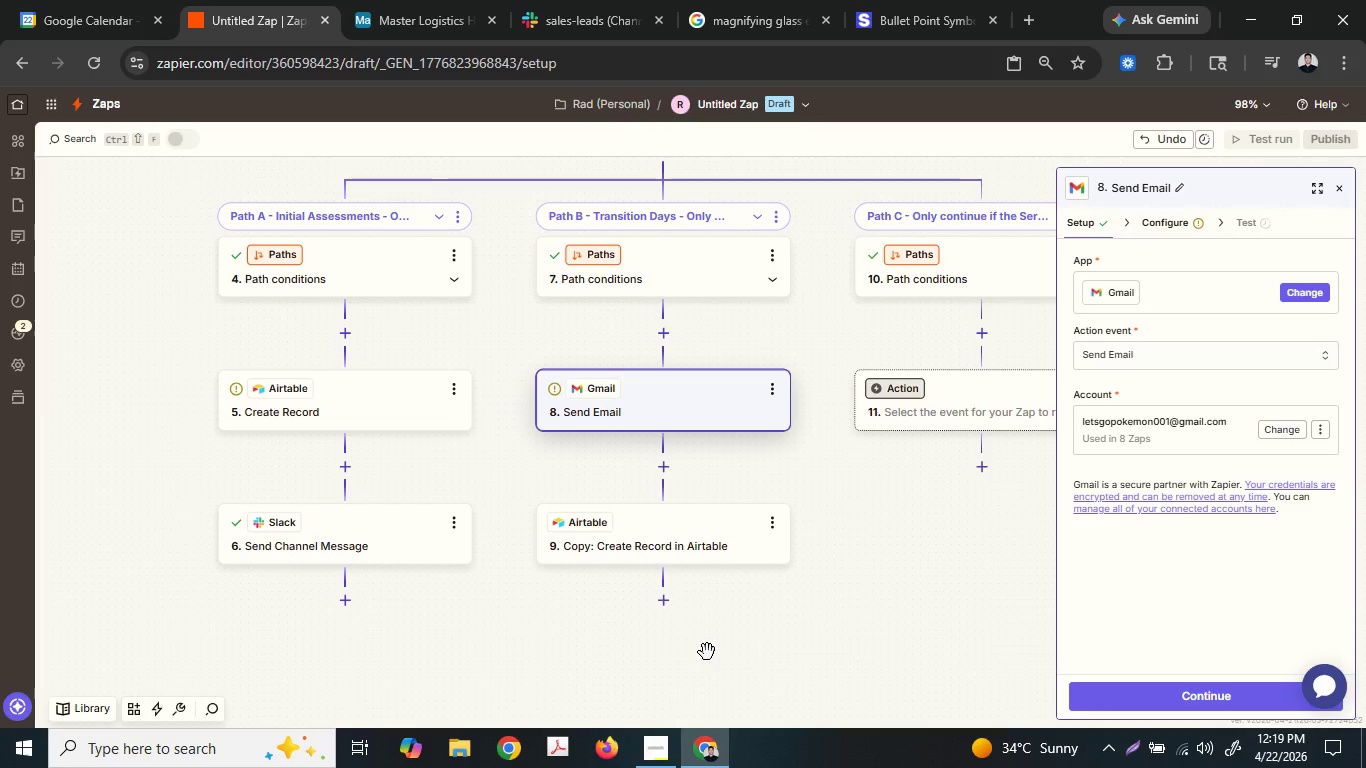 
wait(6.09)
 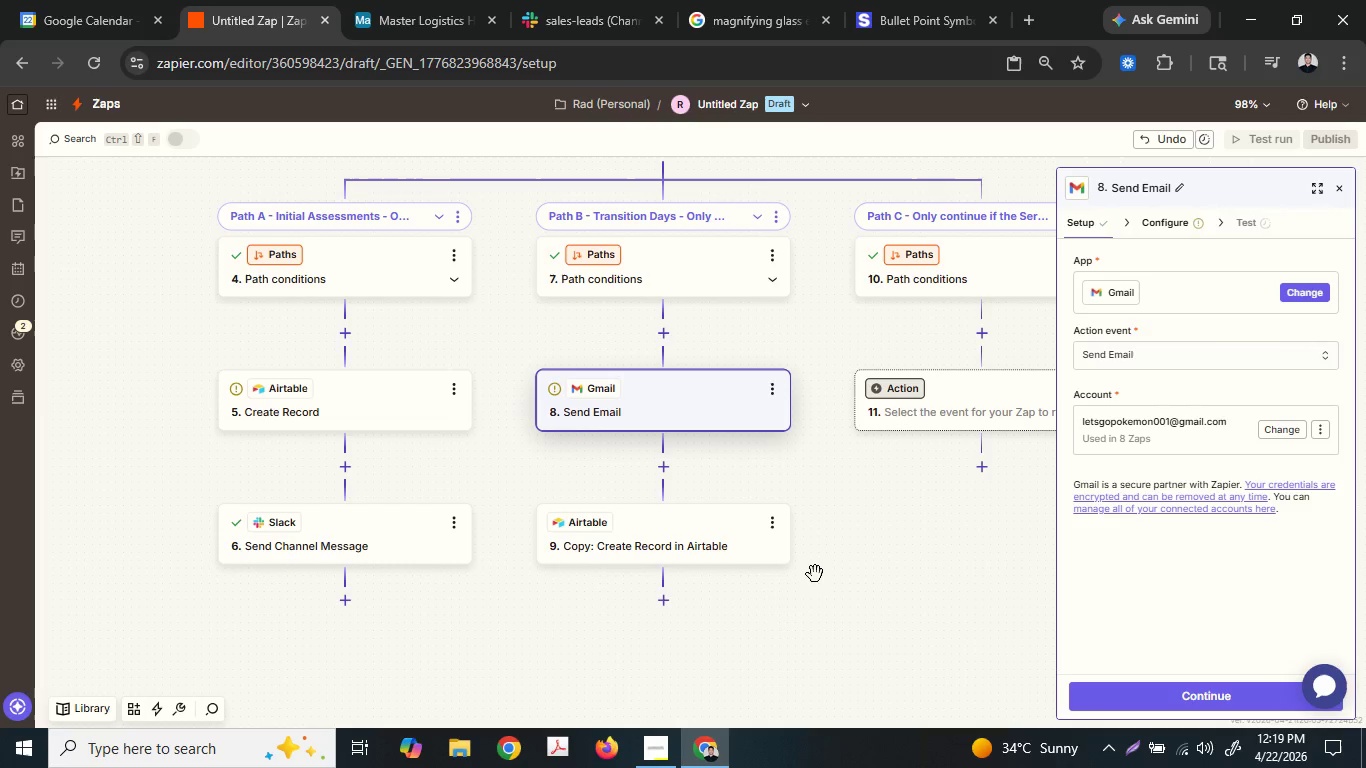 
scroll: coordinate [707, 652], scroll_direction: up, amount: 9.0
 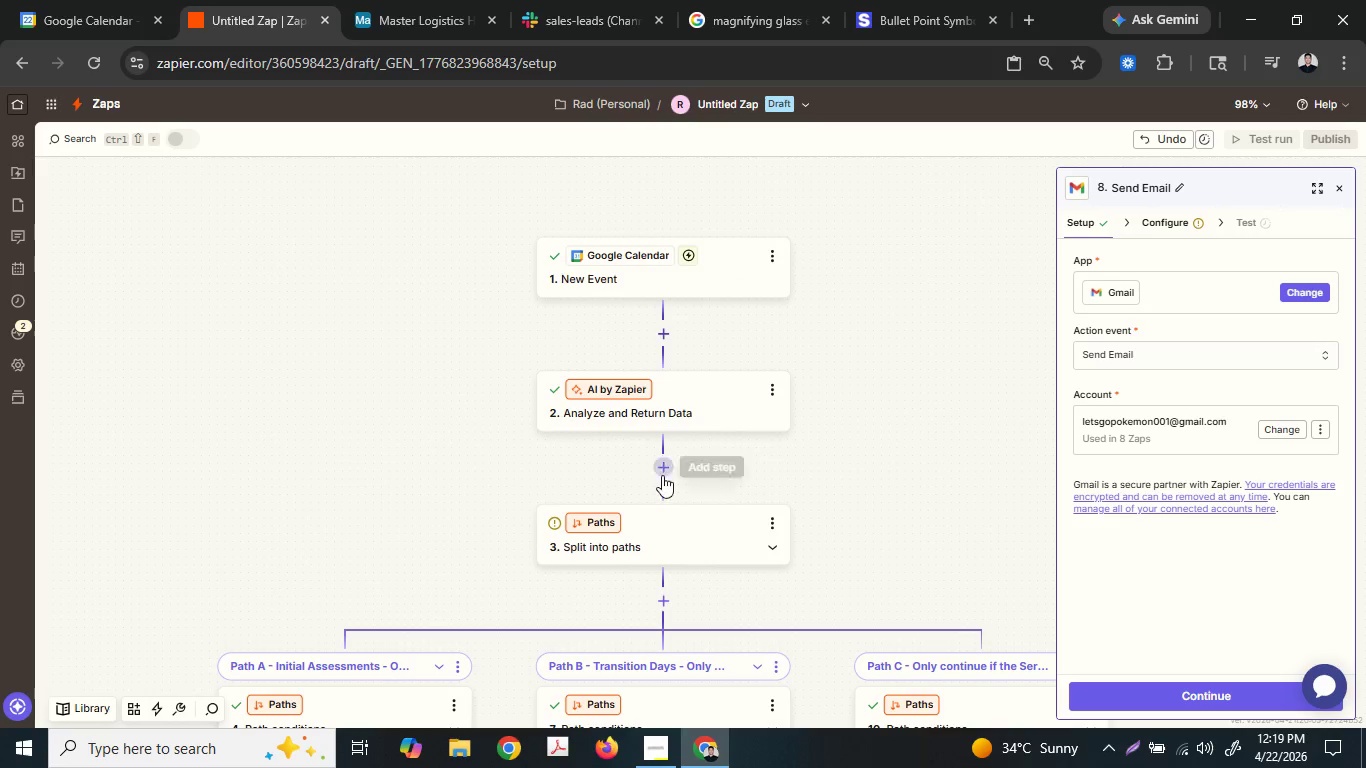 
left_click([664, 473])
 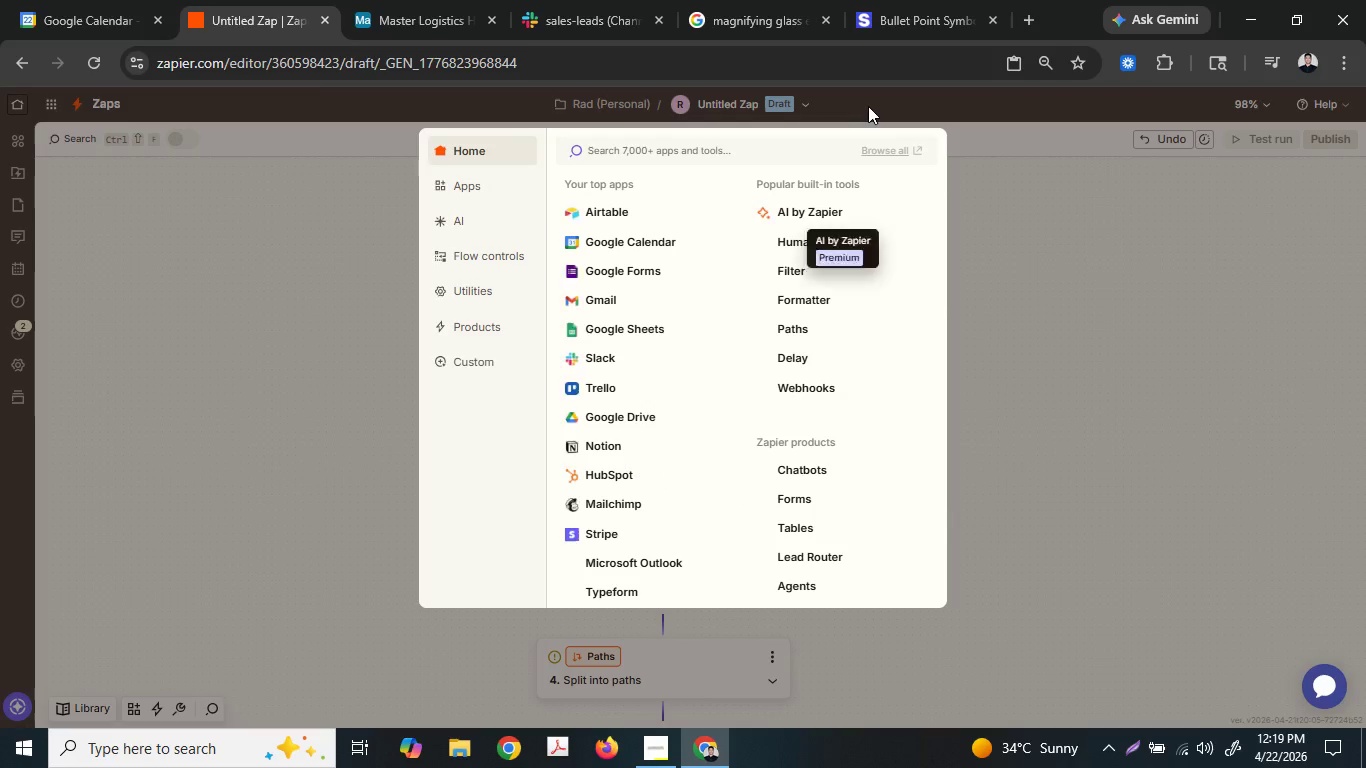 
left_click([1034, 264])
 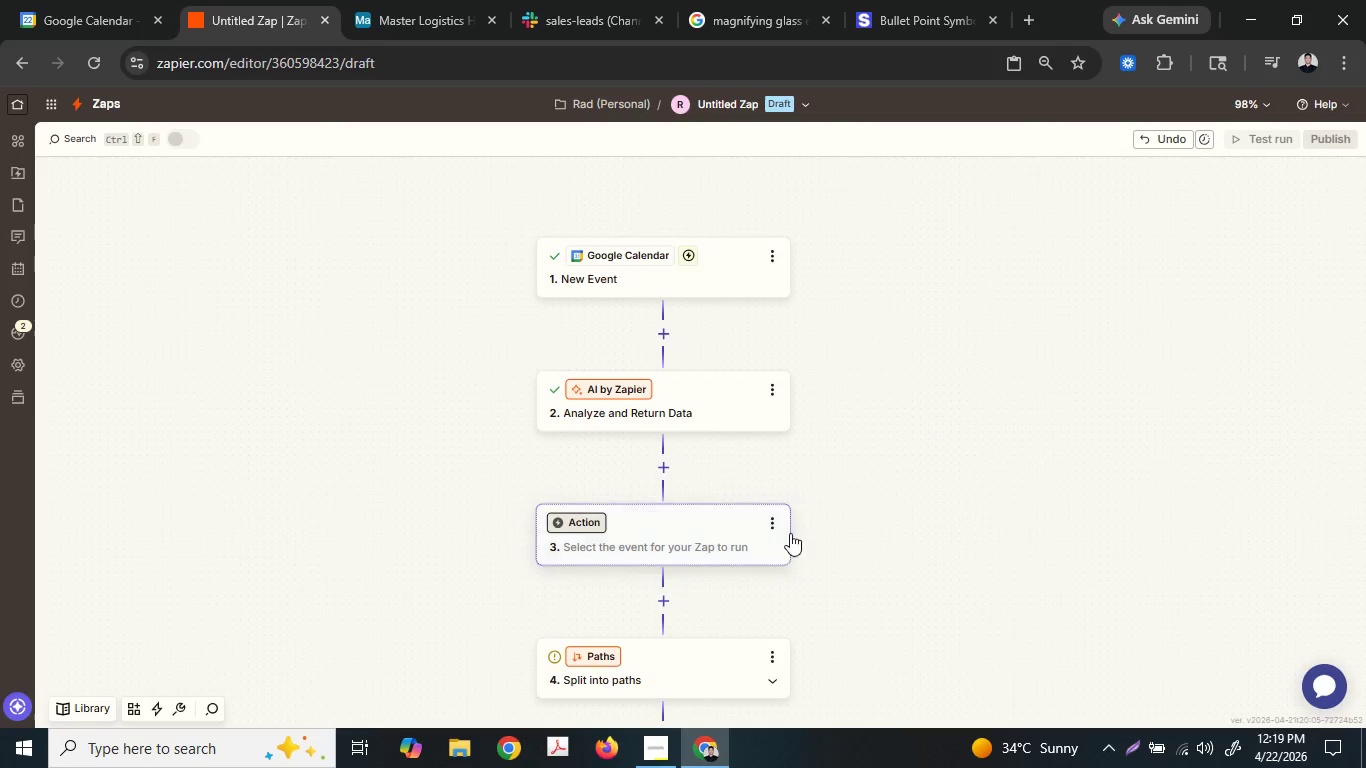 
left_click([779, 528])